 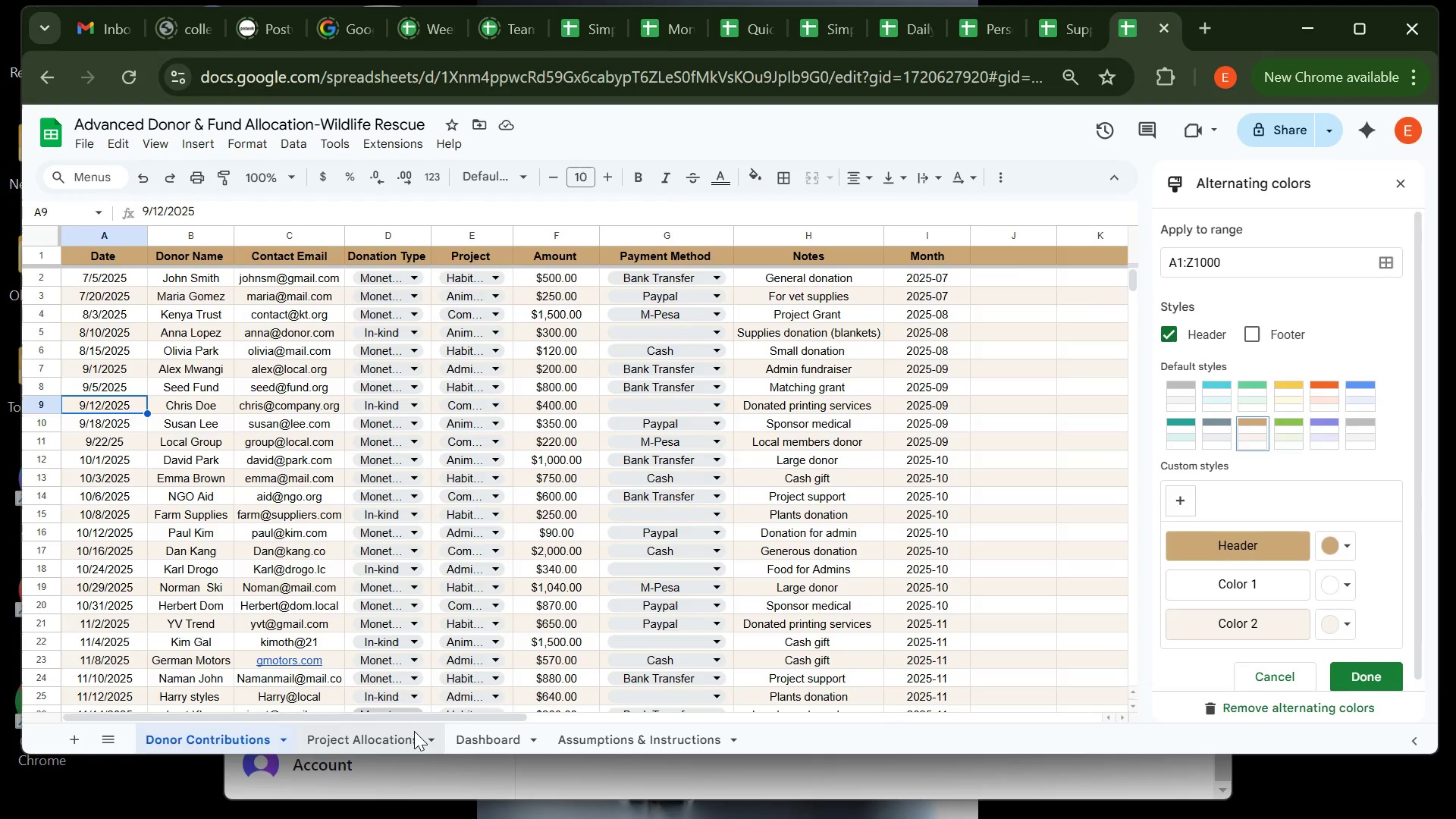 
left_click([491, 726])
 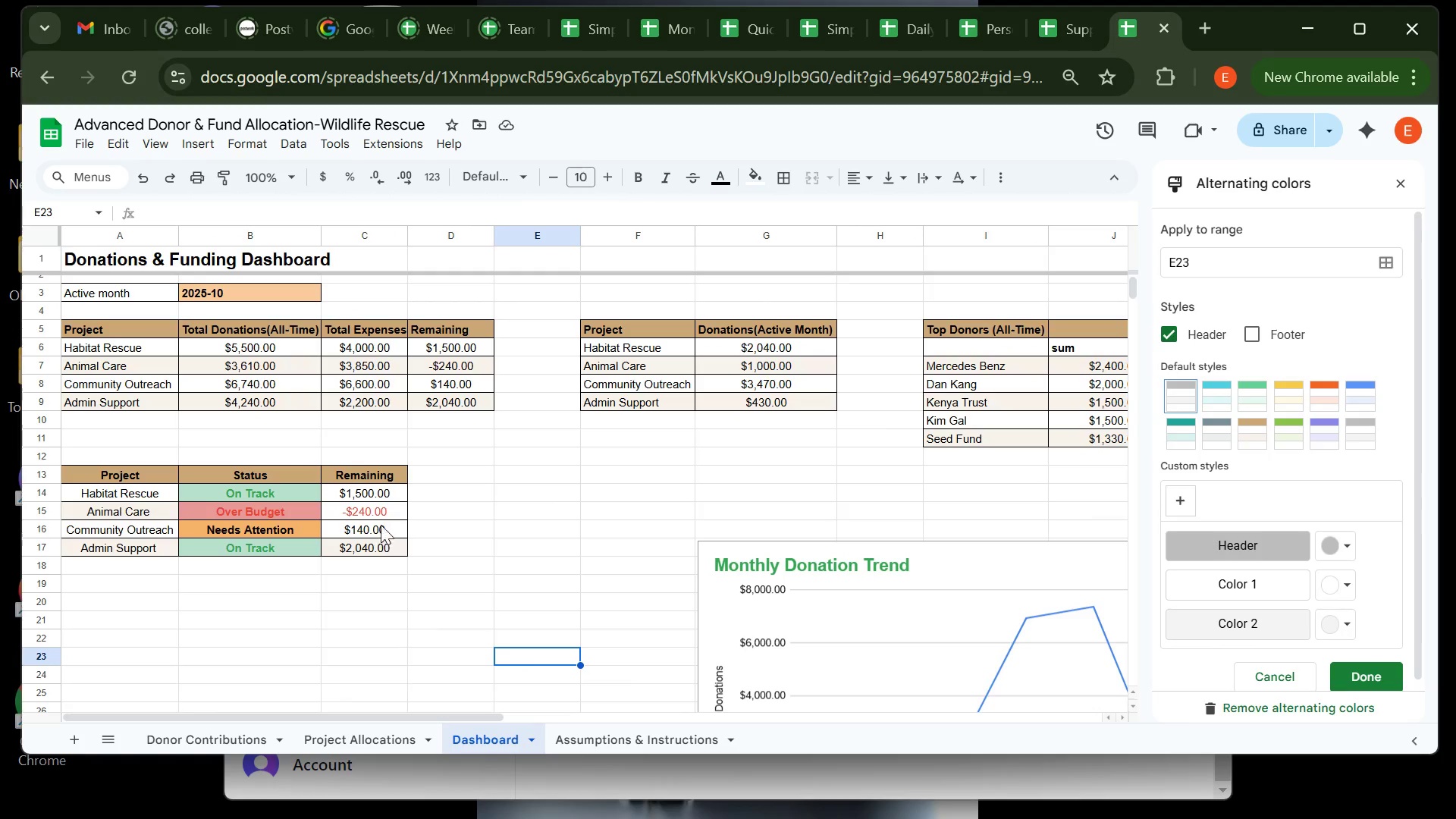 
wait(14.66)
 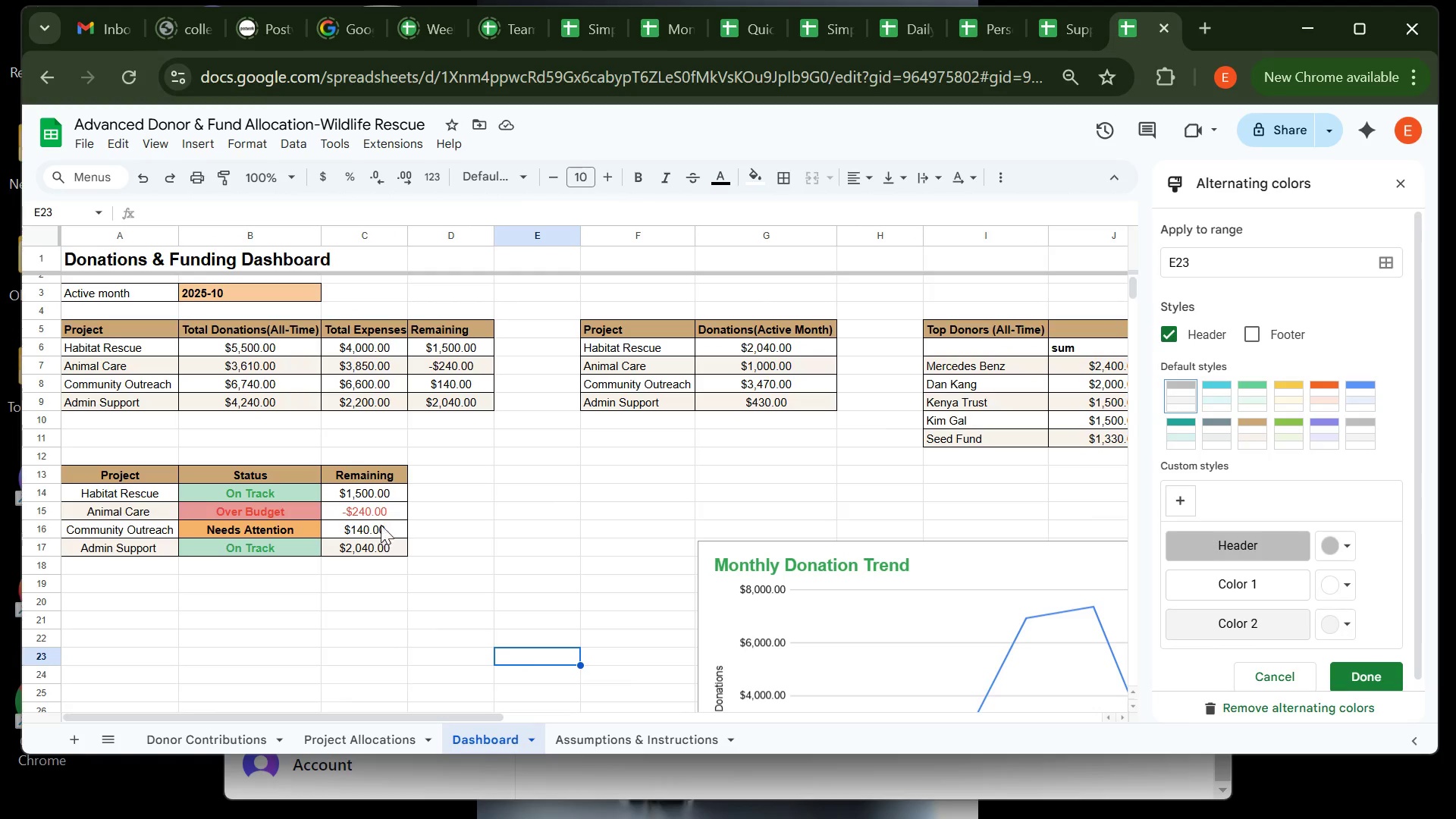 
left_click([598, 729])
 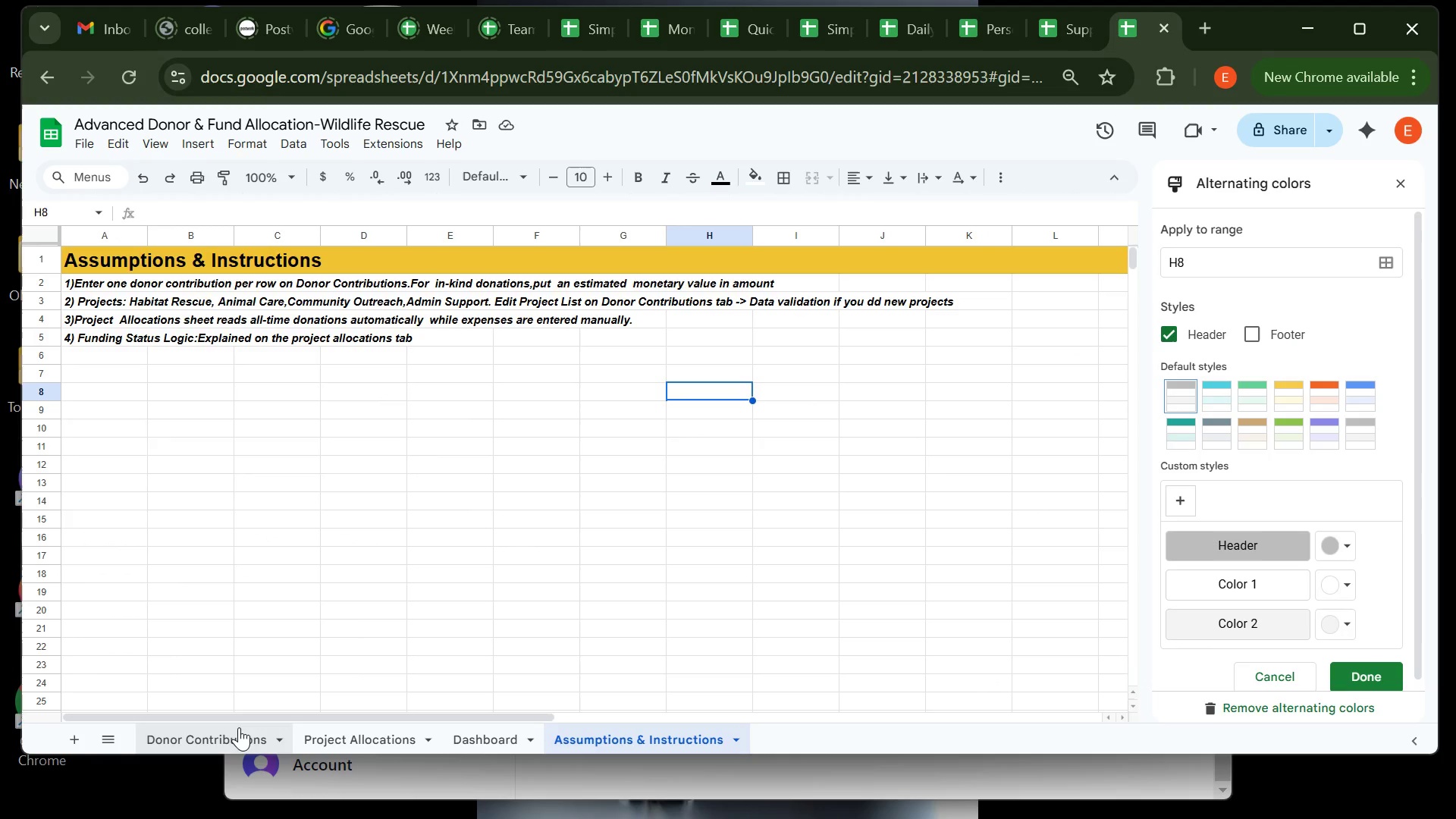 
left_click([239, 727])
 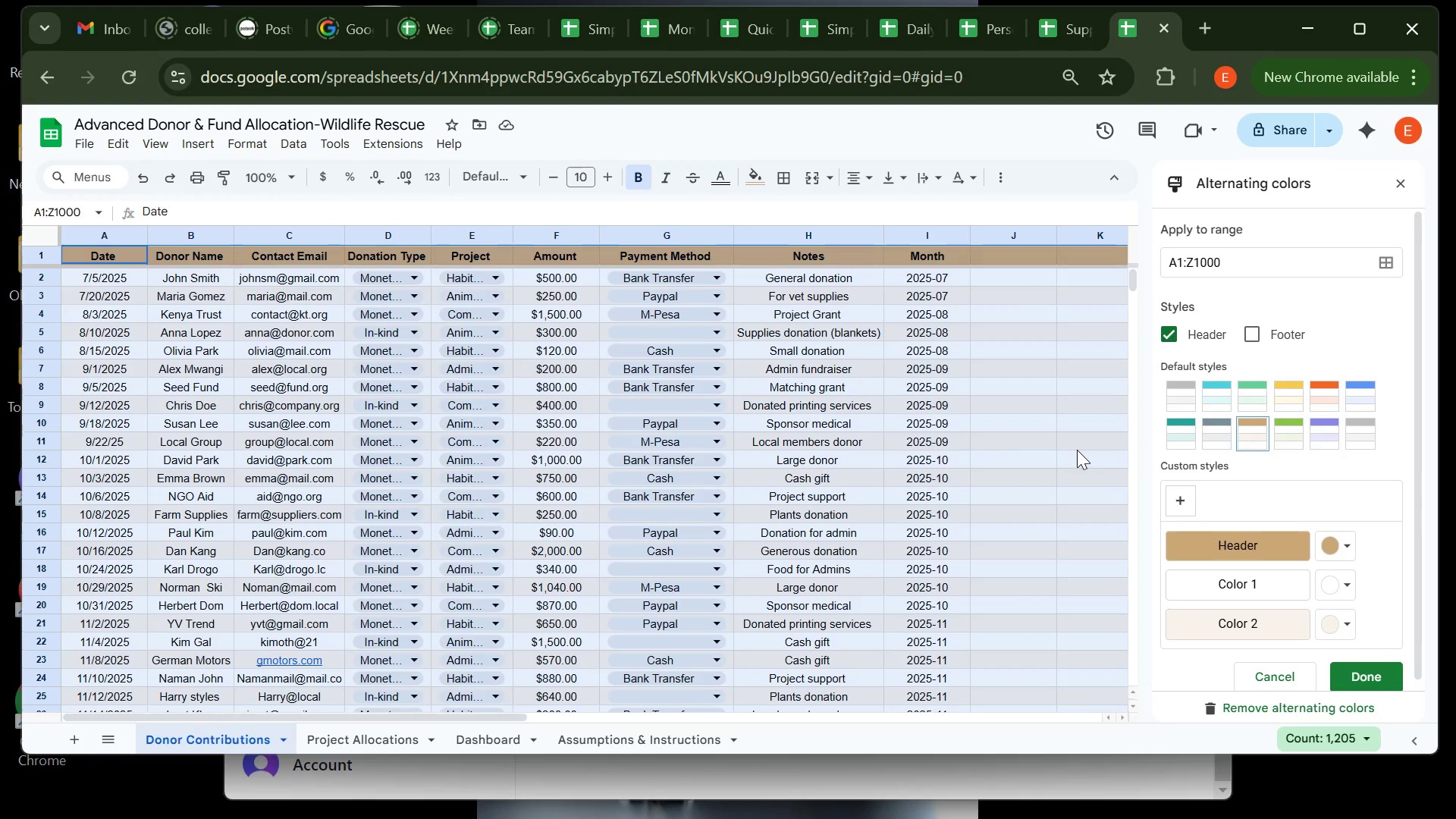 
left_click([1077, 450])
 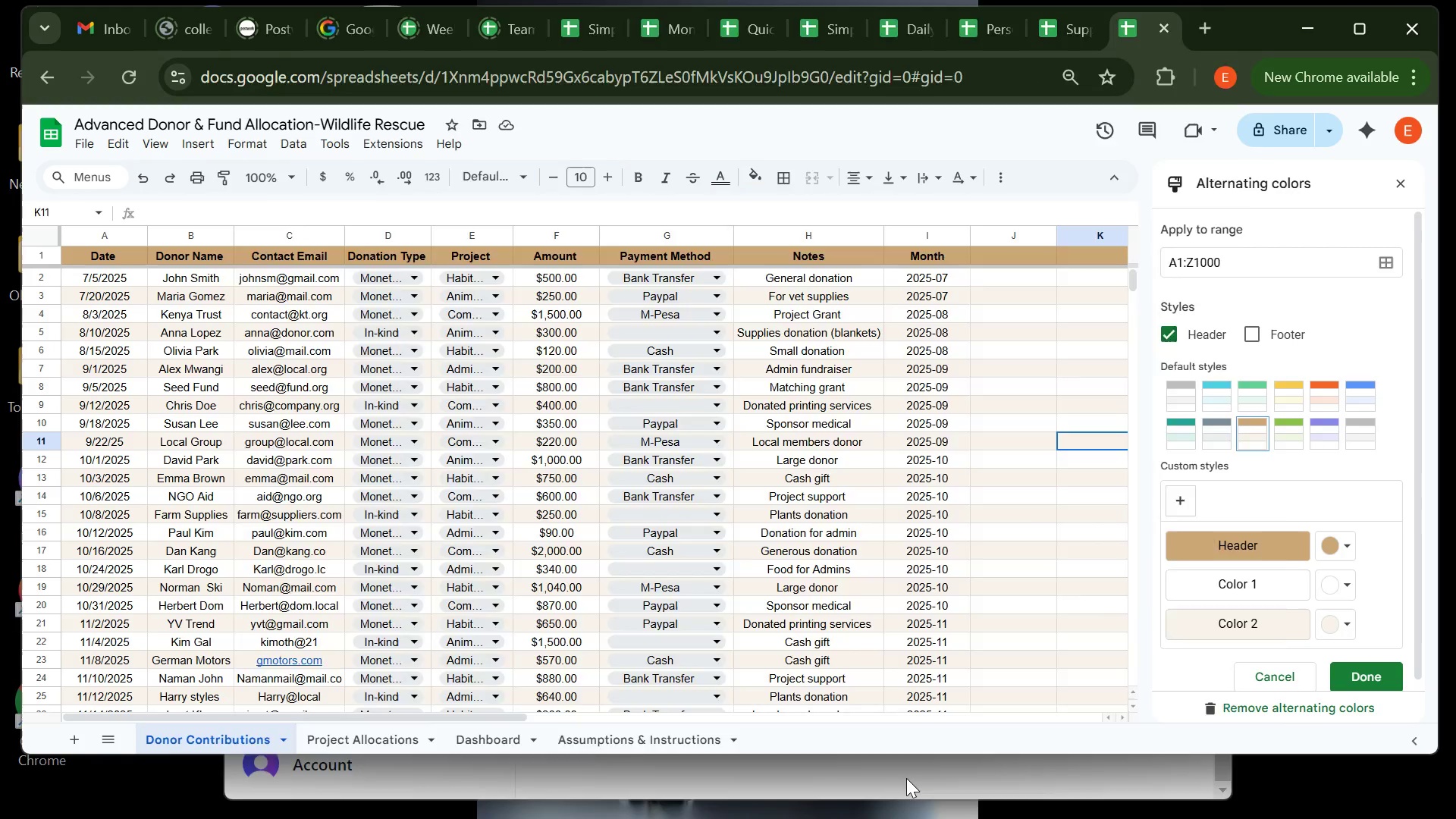 